 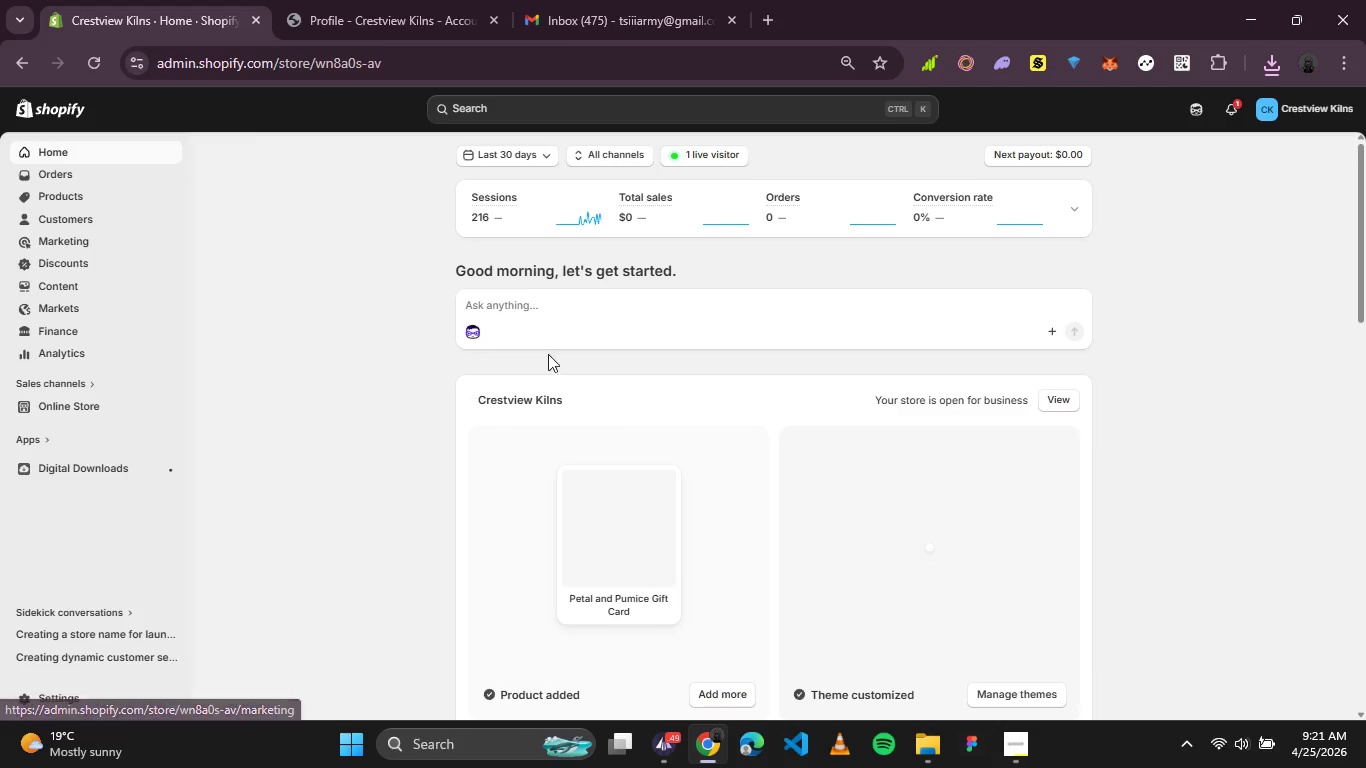 
left_click([934, 671])
 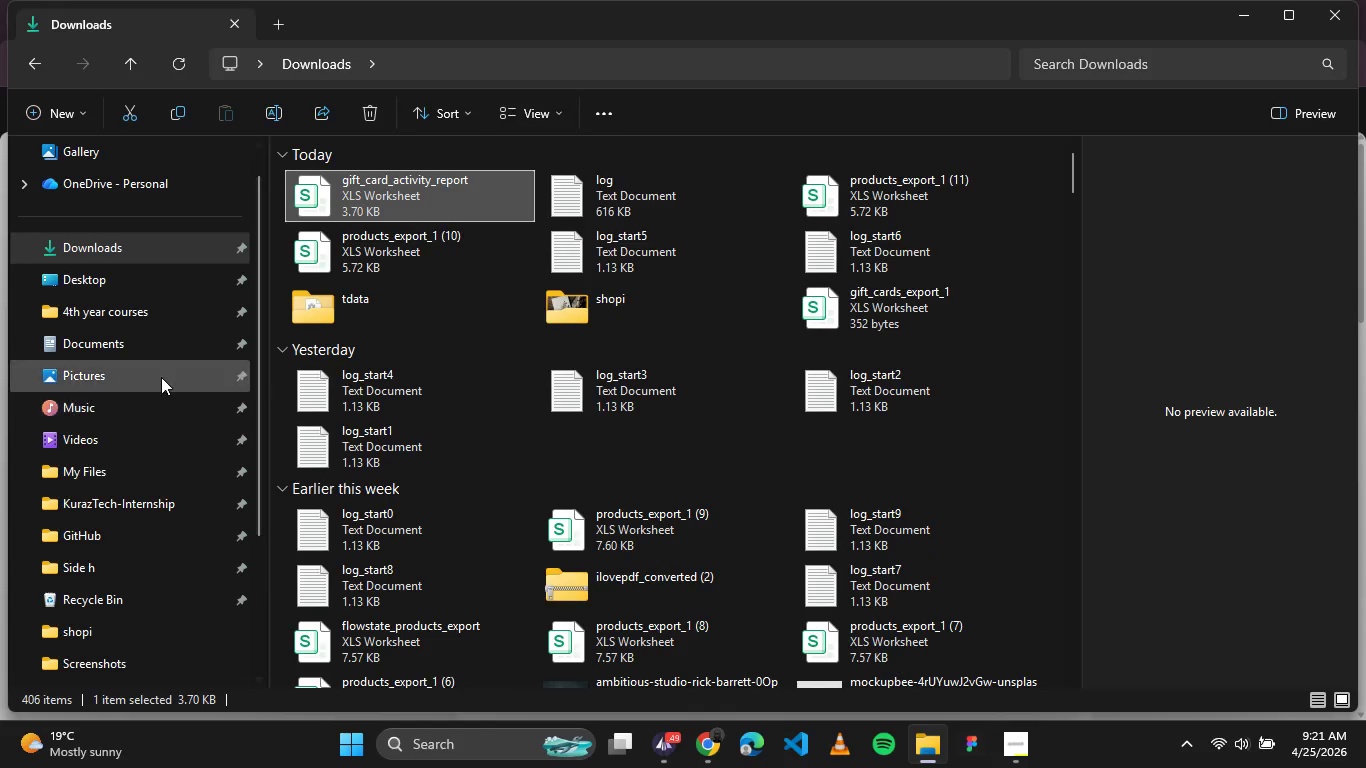 
left_click([161, 377])
 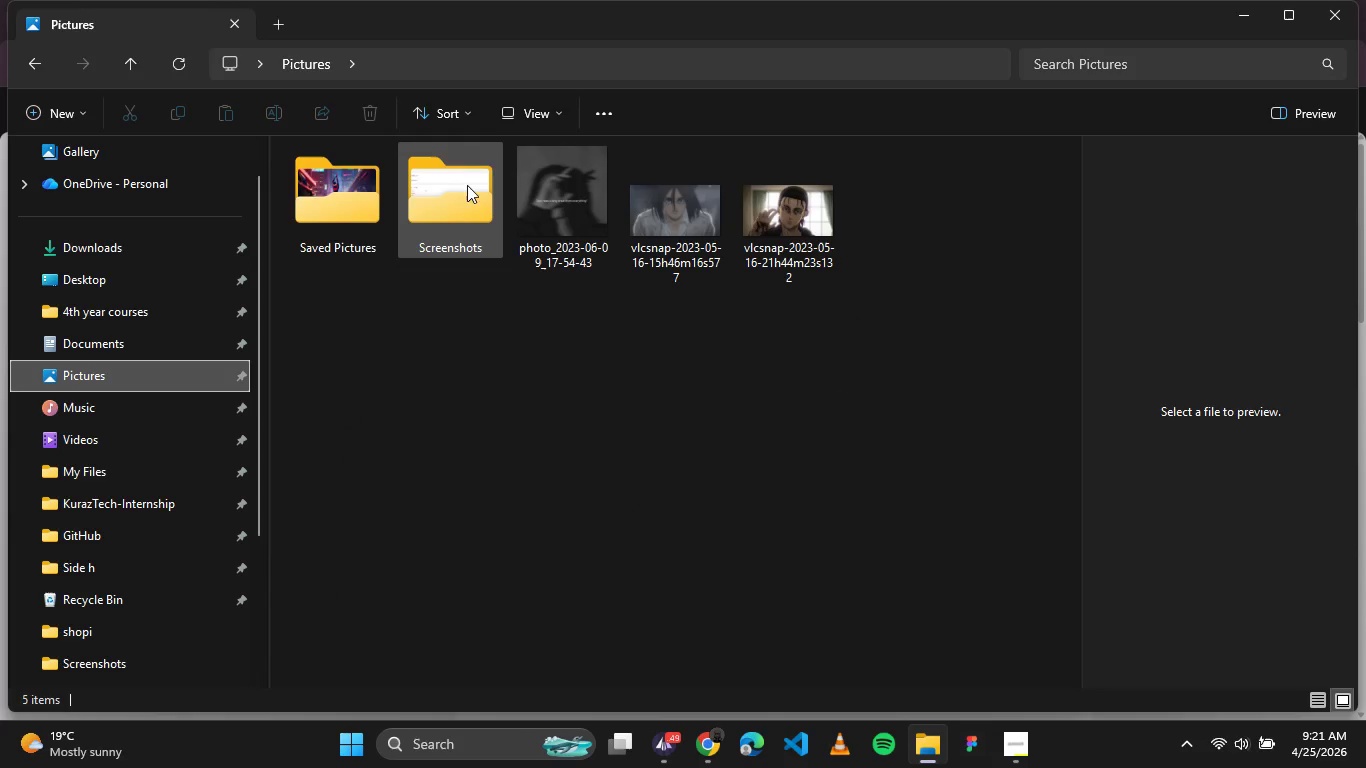 
double_click([458, 185])
 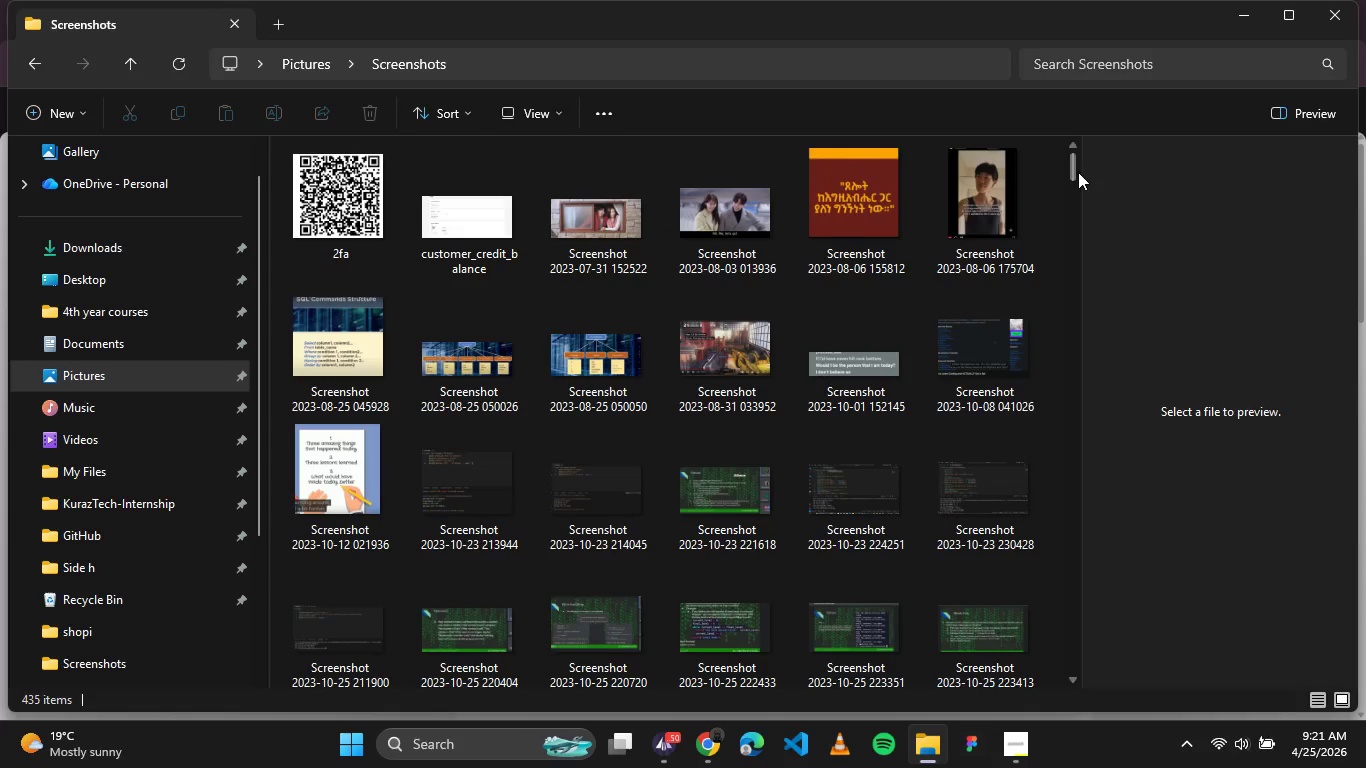 
left_click_drag(start_coordinate=[1076, 172], to_coordinate=[1077, 689])
 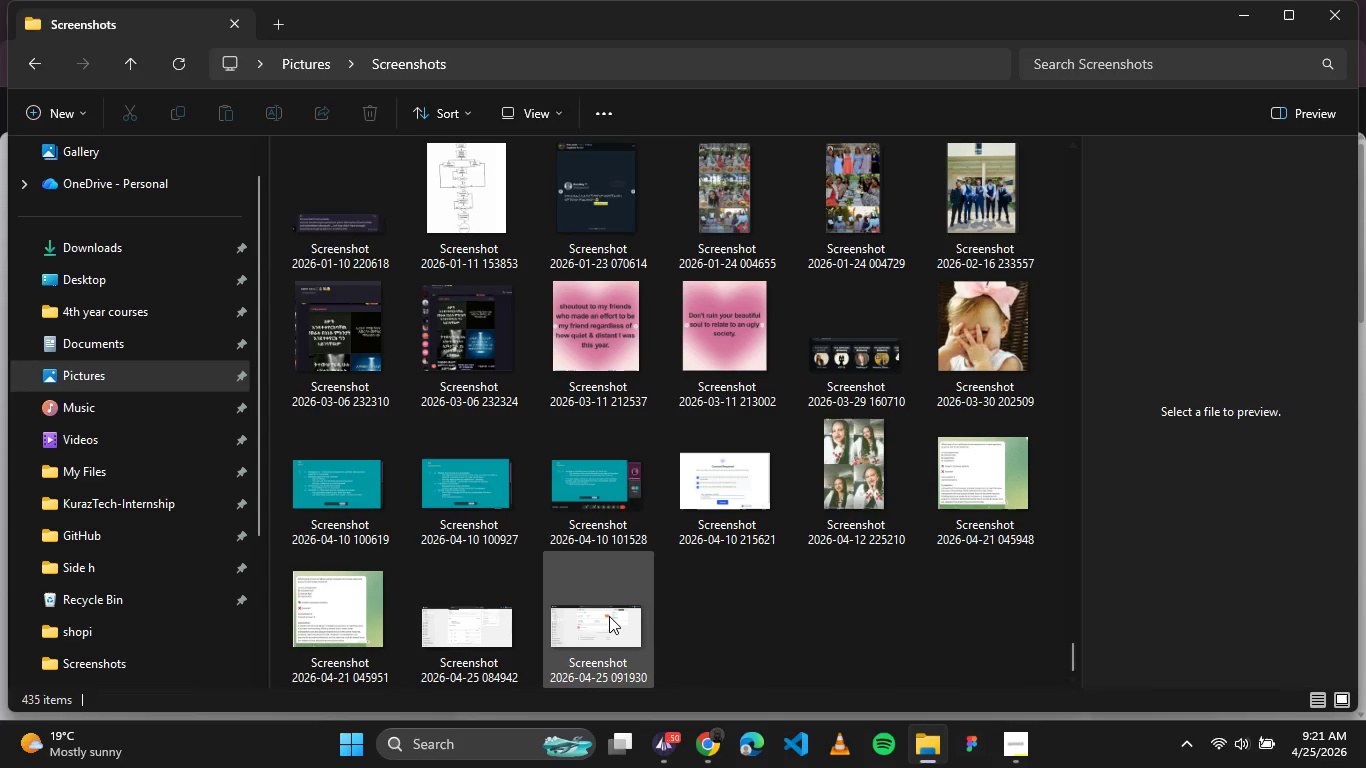 
left_click([608, 617])
 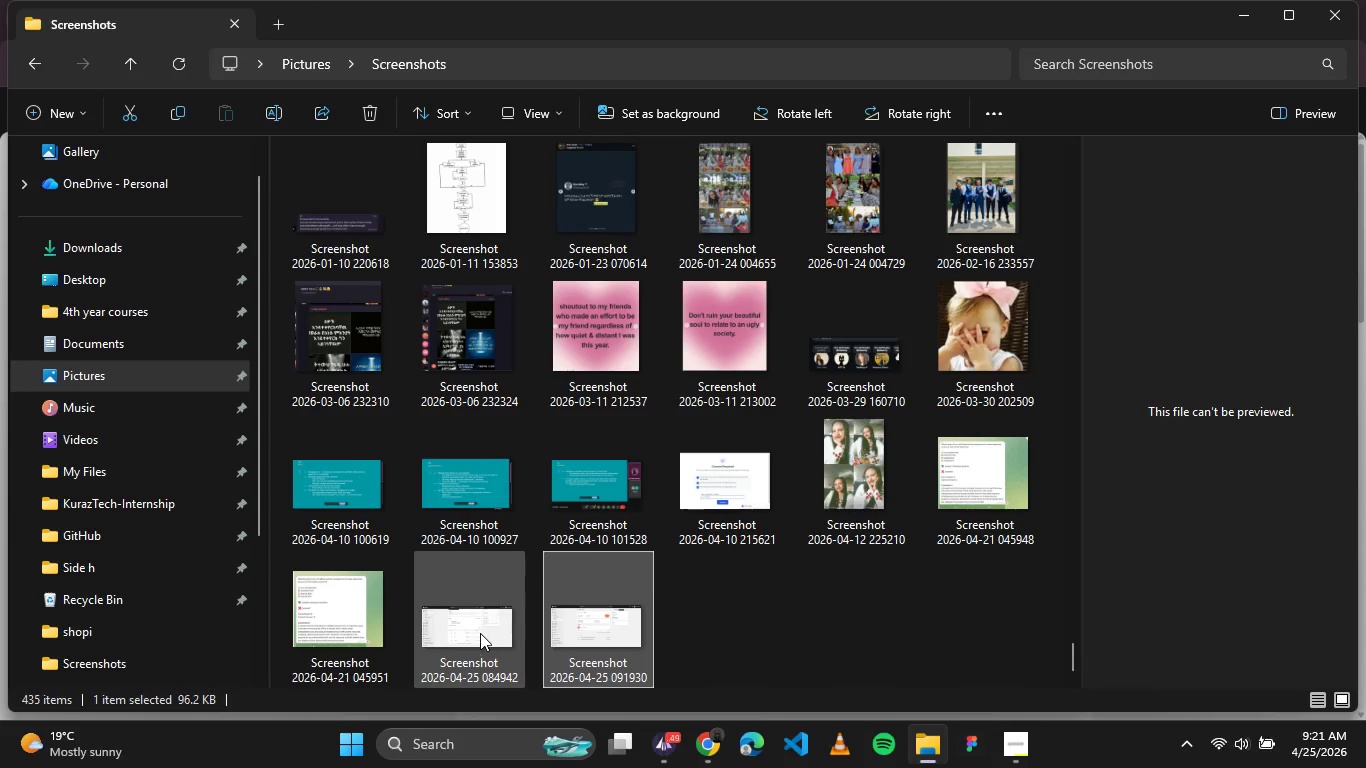 
double_click([479, 633])
 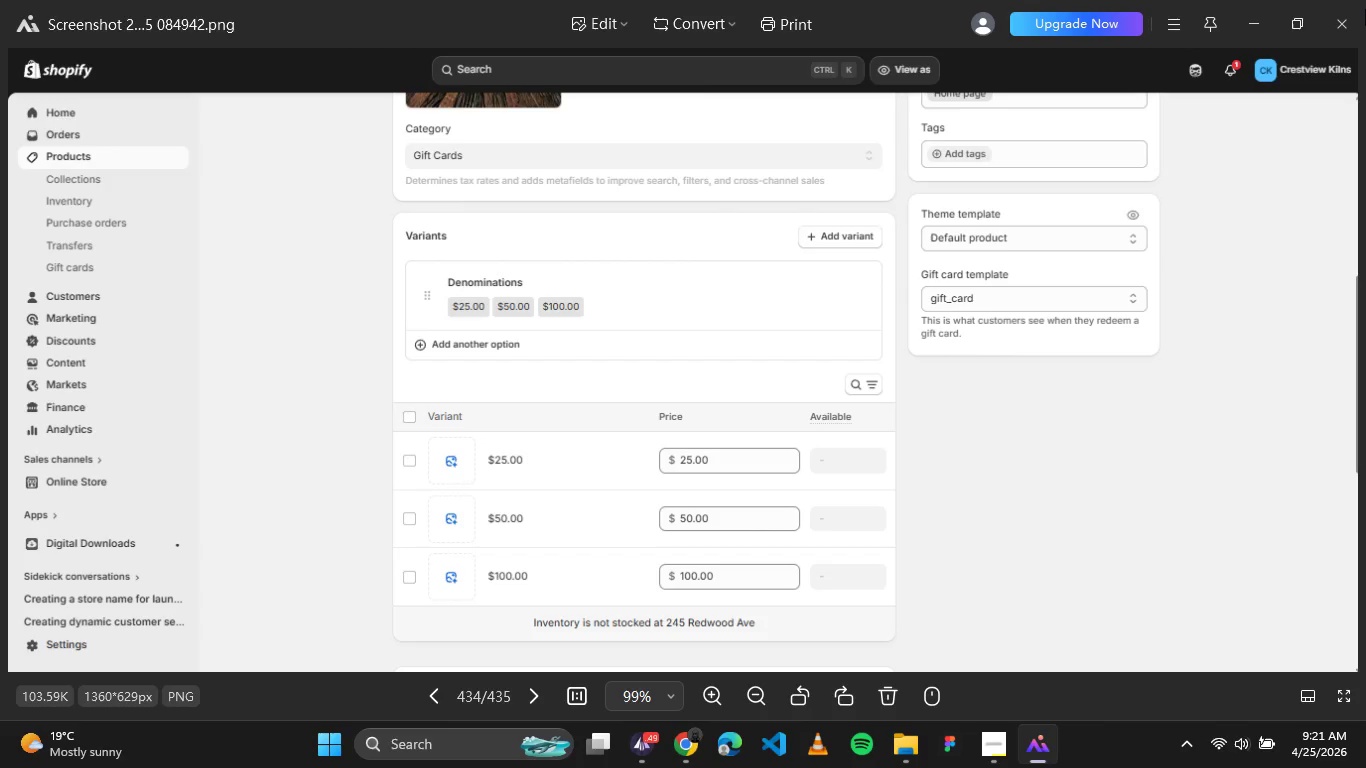 
left_click([1346, 16])
 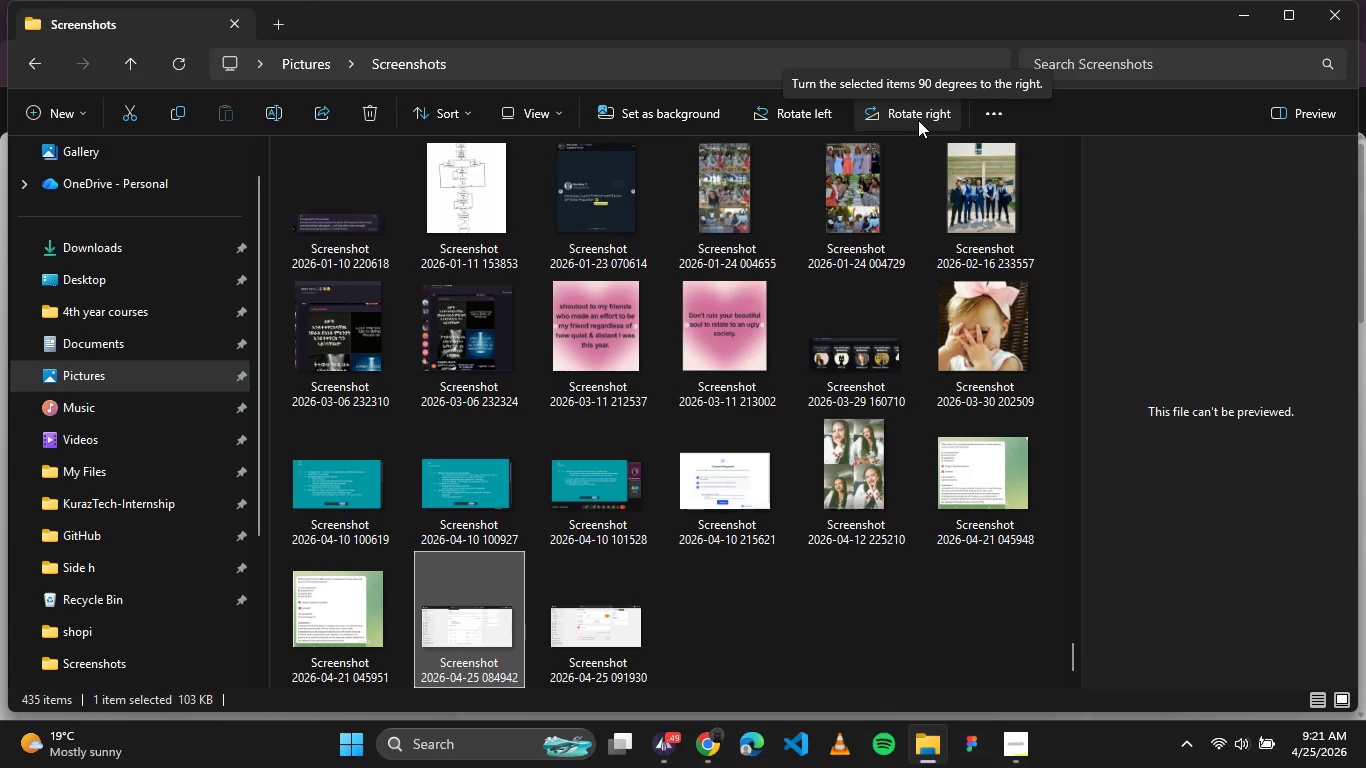 
wait(22.38)
 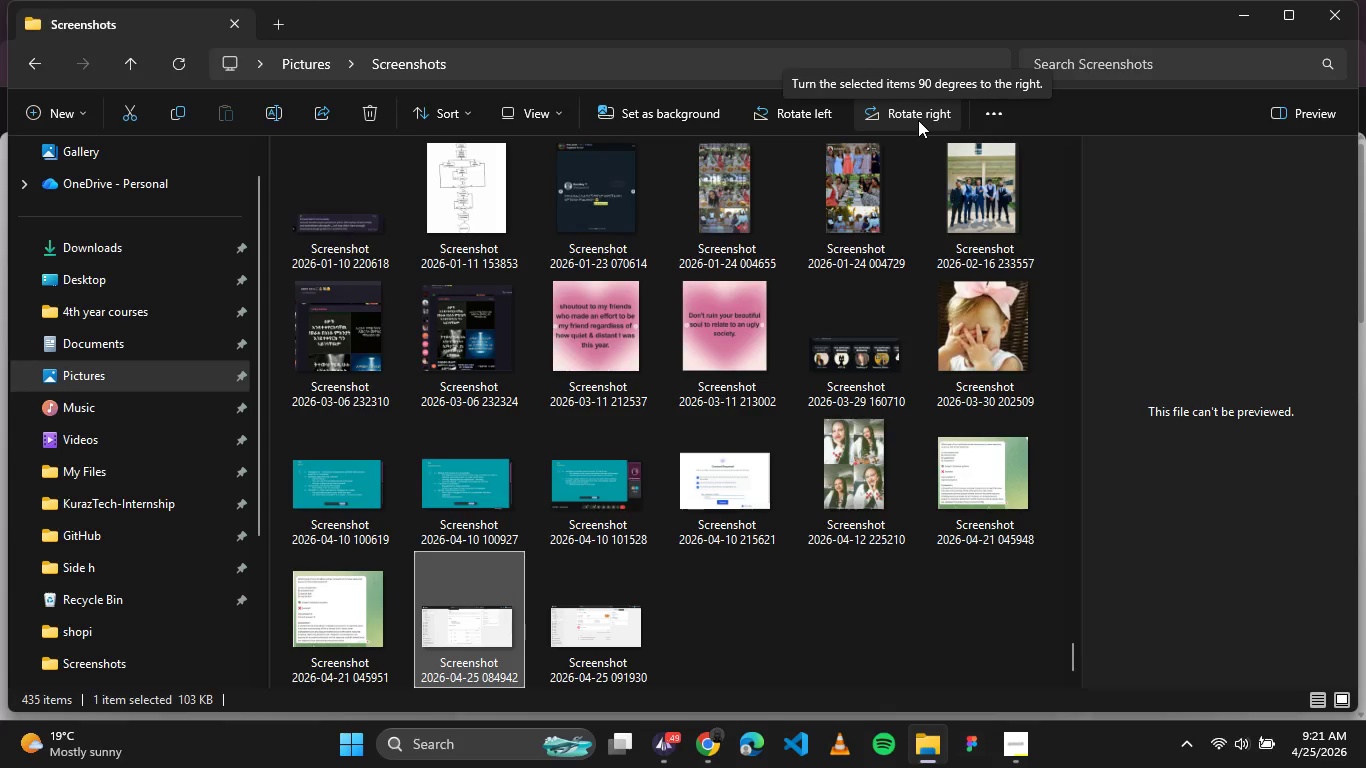 
left_click([702, 746])
 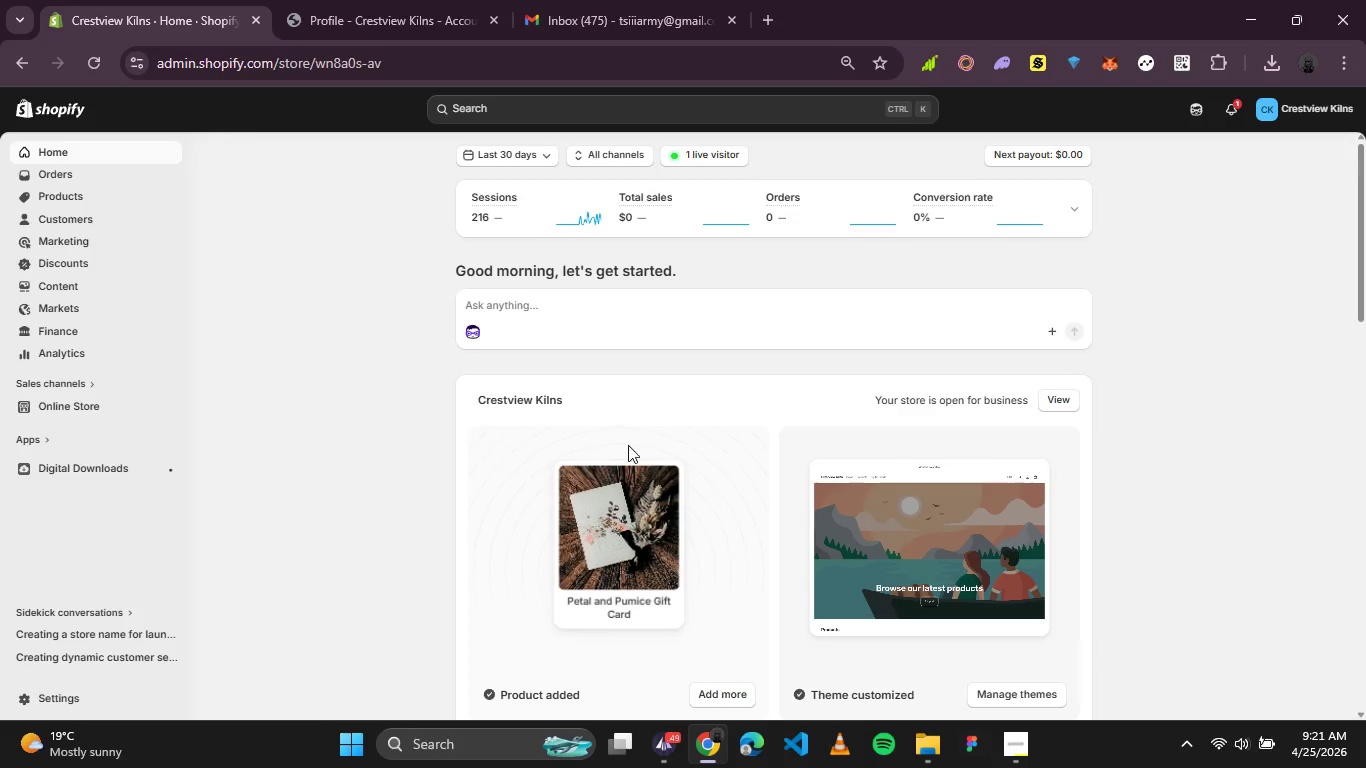 
scroll: coordinate [601, 443], scroll_direction: up, amount: 3.0
 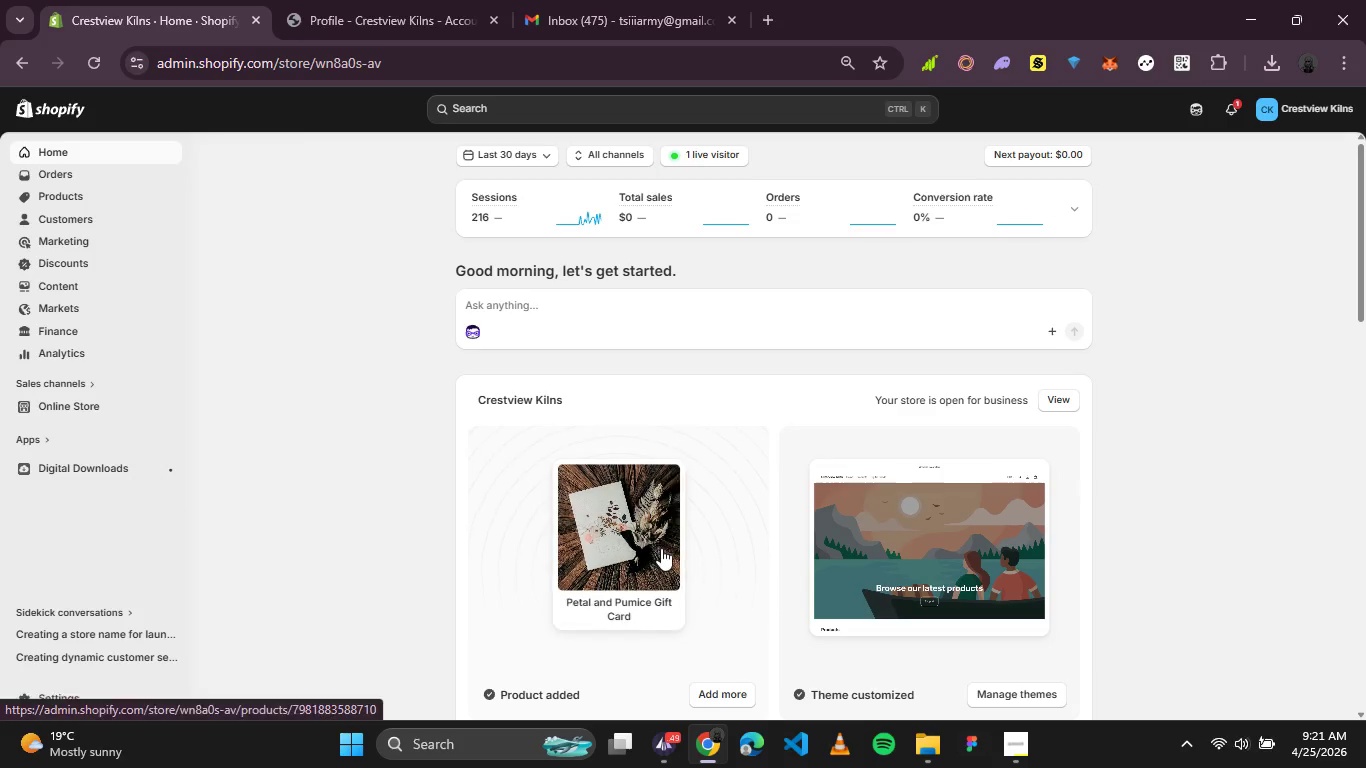 
scroll: coordinate [789, 567], scroll_direction: down, amount: 2.0
 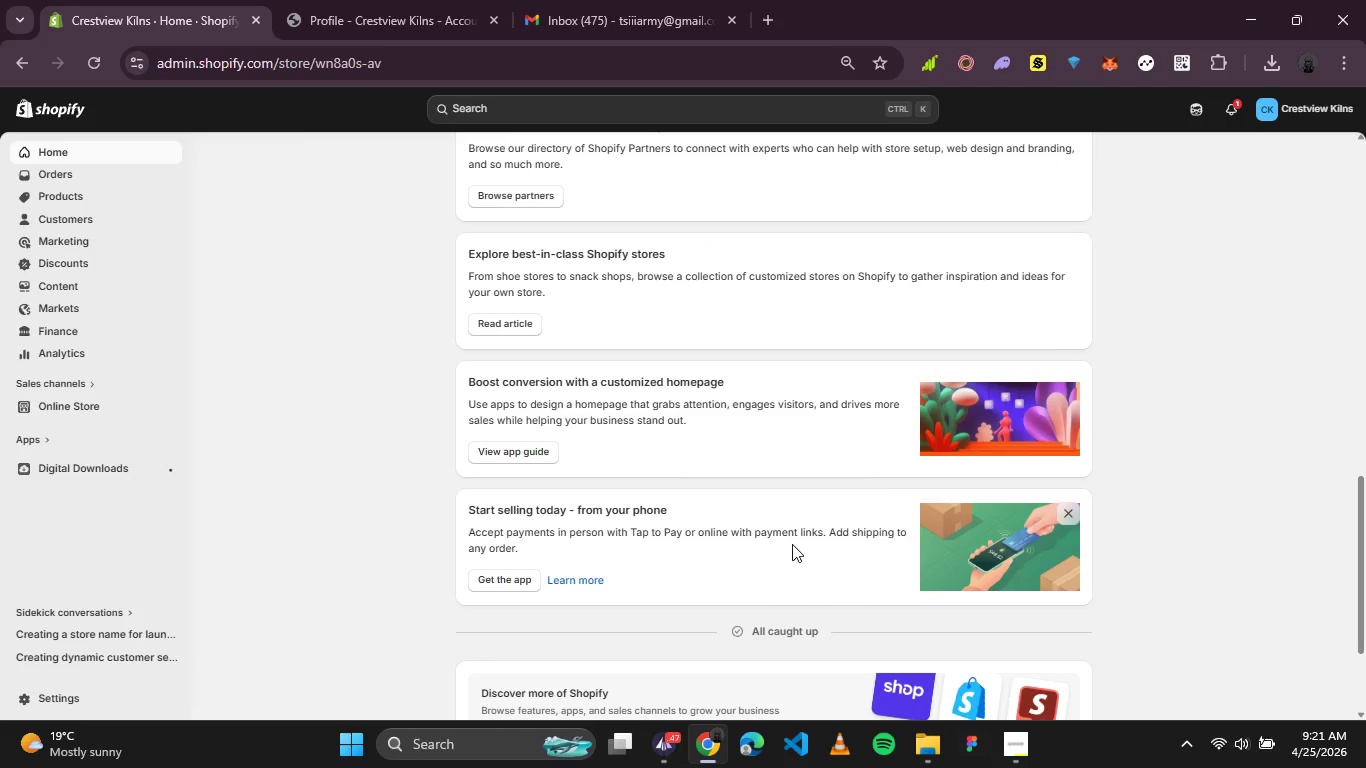 